 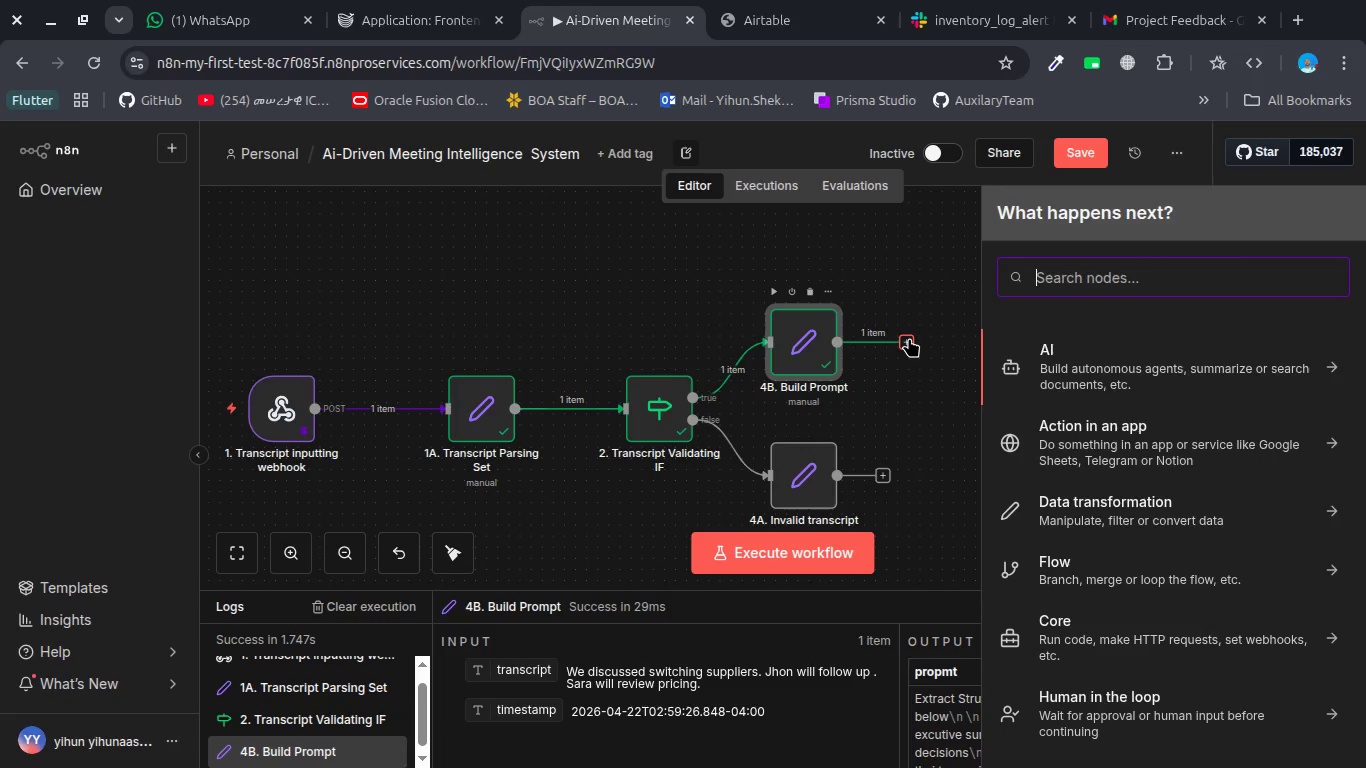 
type(ge)
 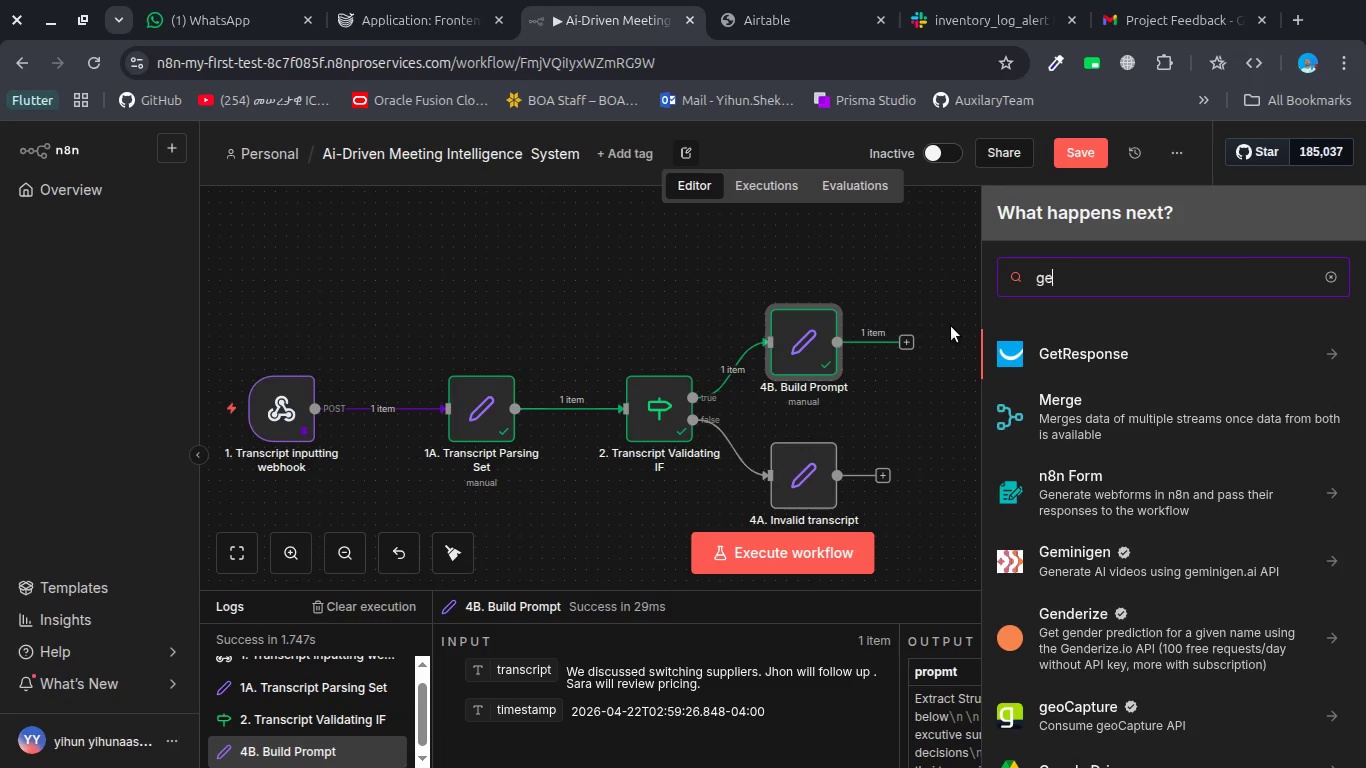 
key(M)
 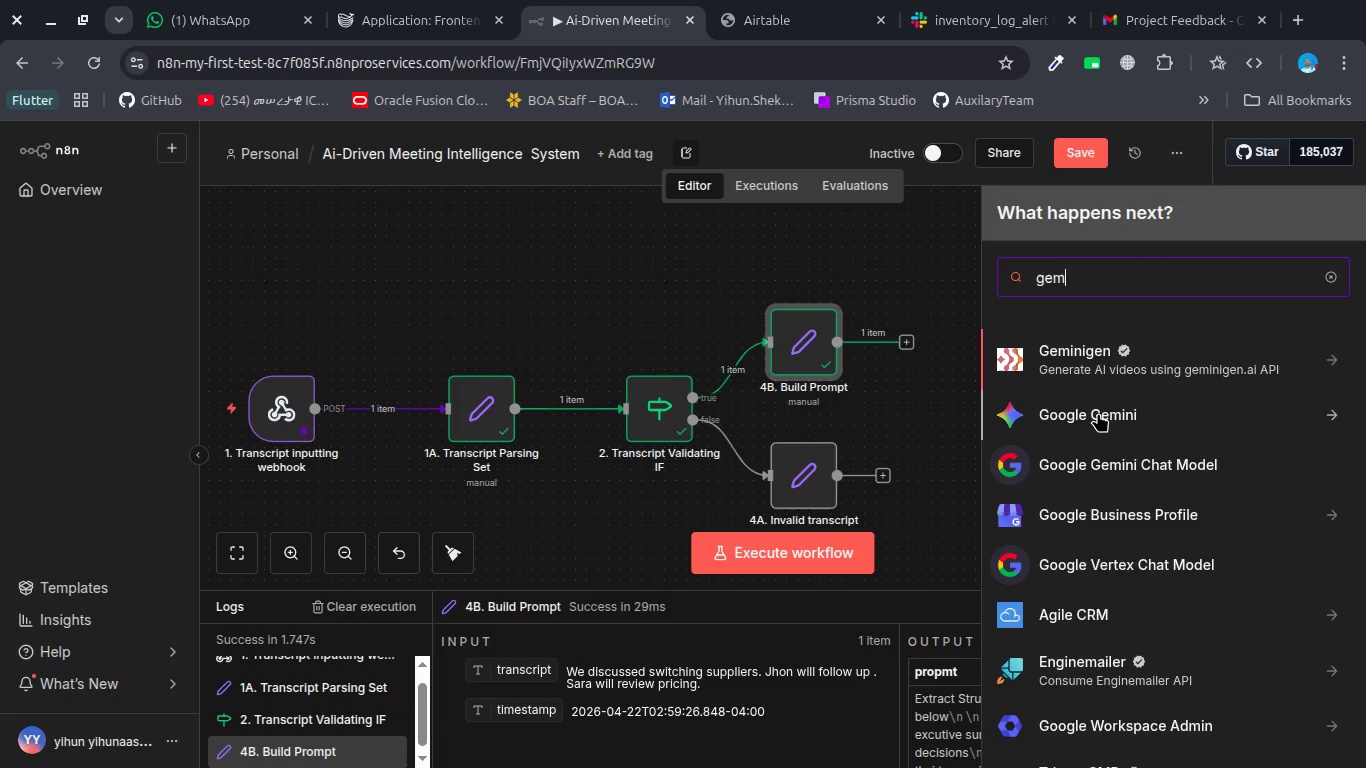 
left_click([1098, 413])
 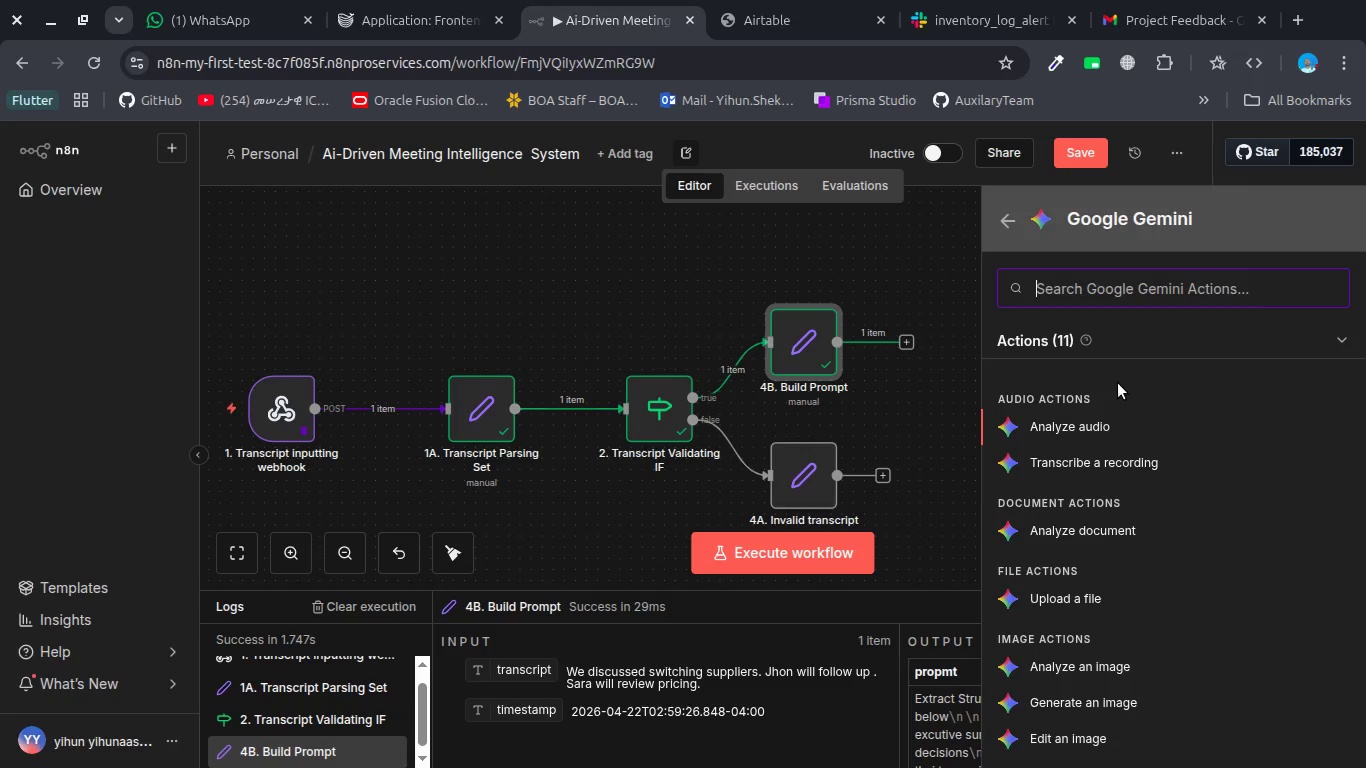 
key(Backspace)
 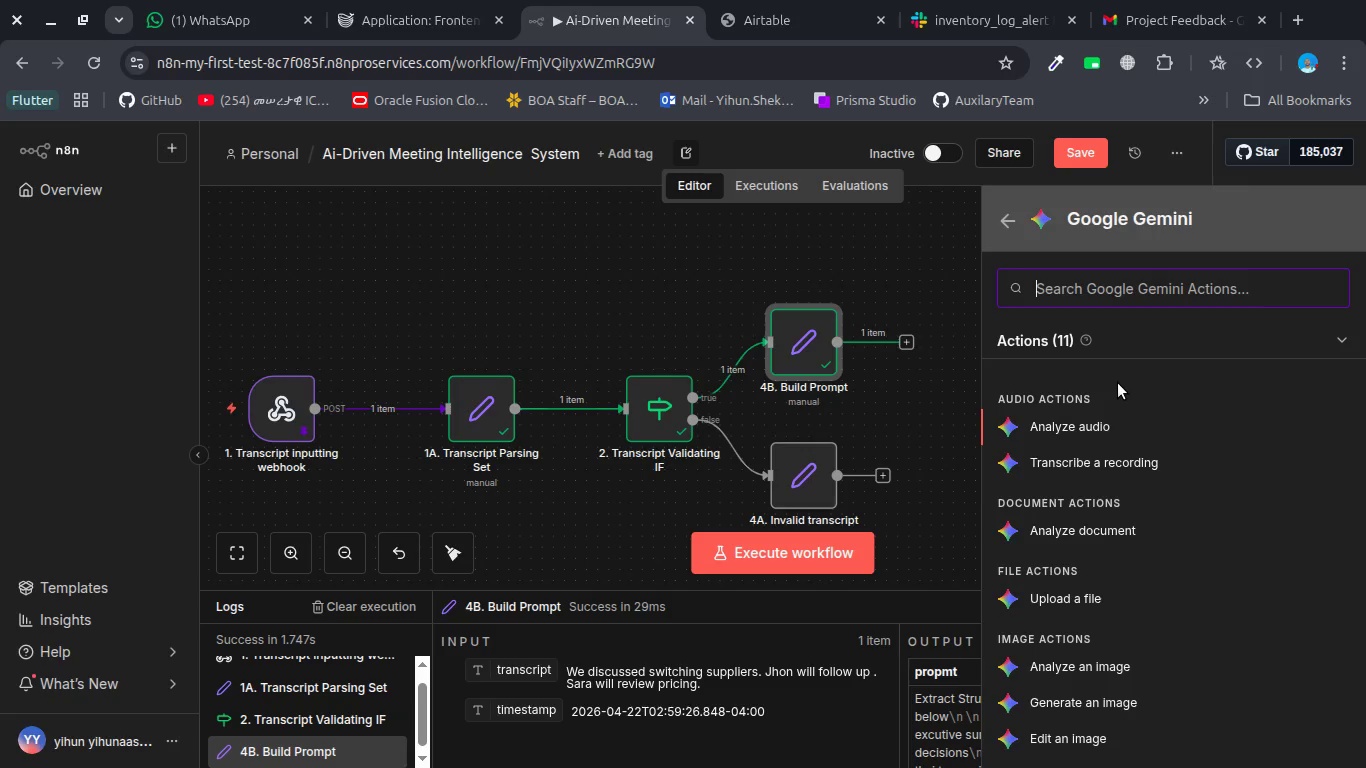 
key(Backspace)
 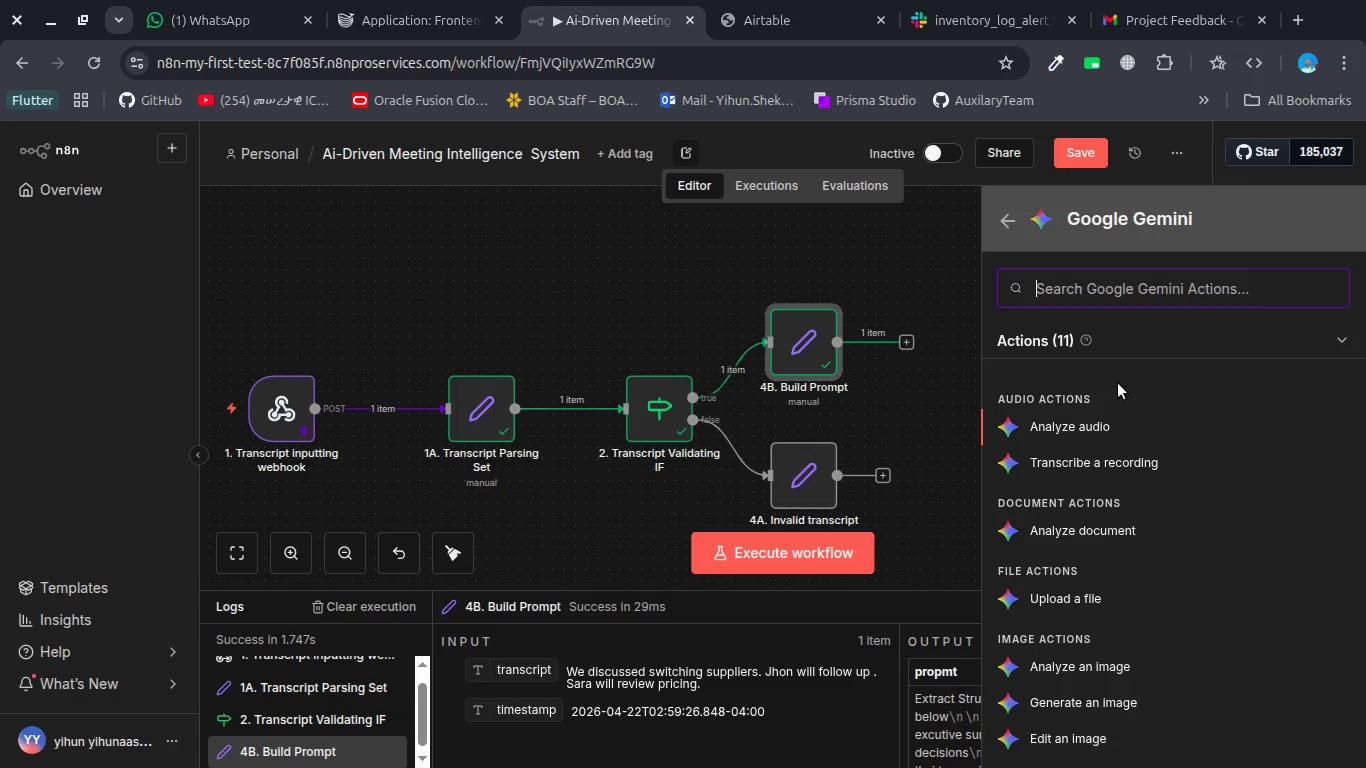 
key(Backspace)
 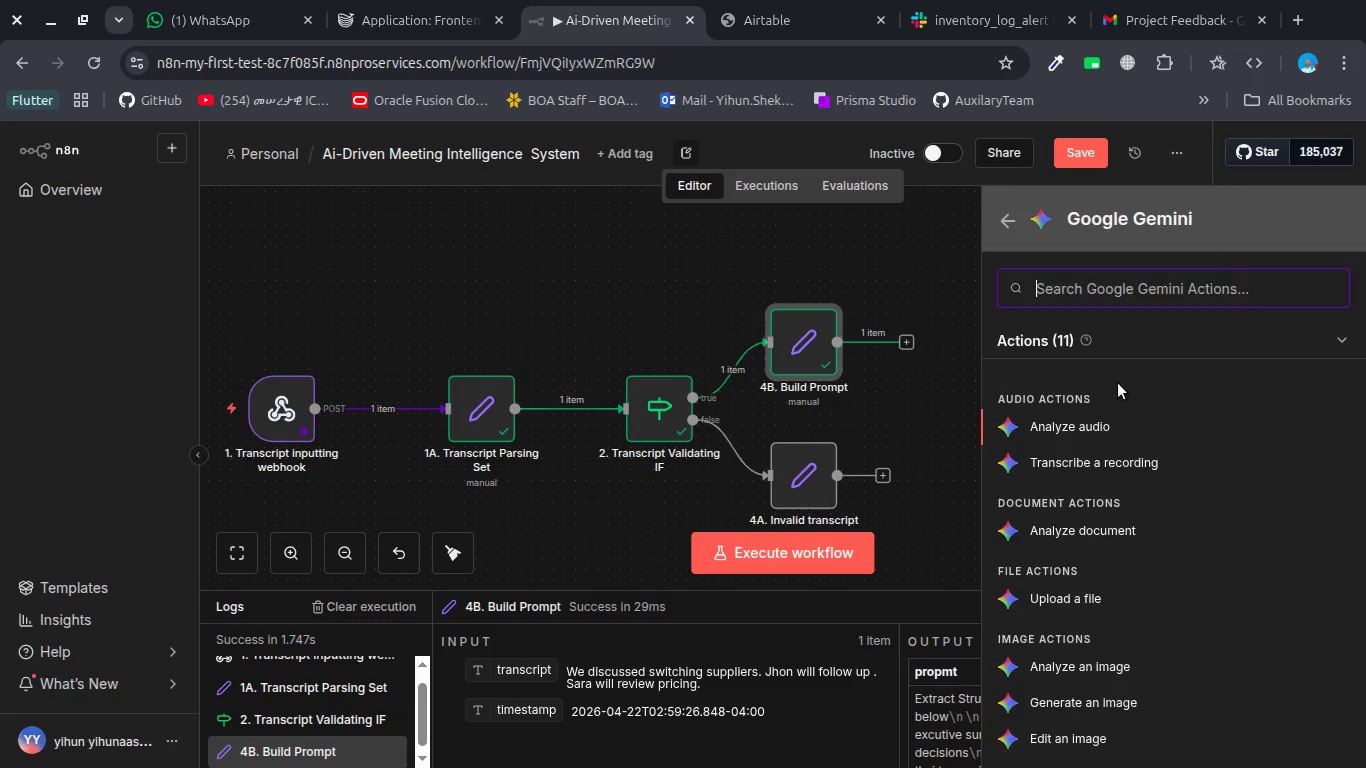 
key(Escape)
 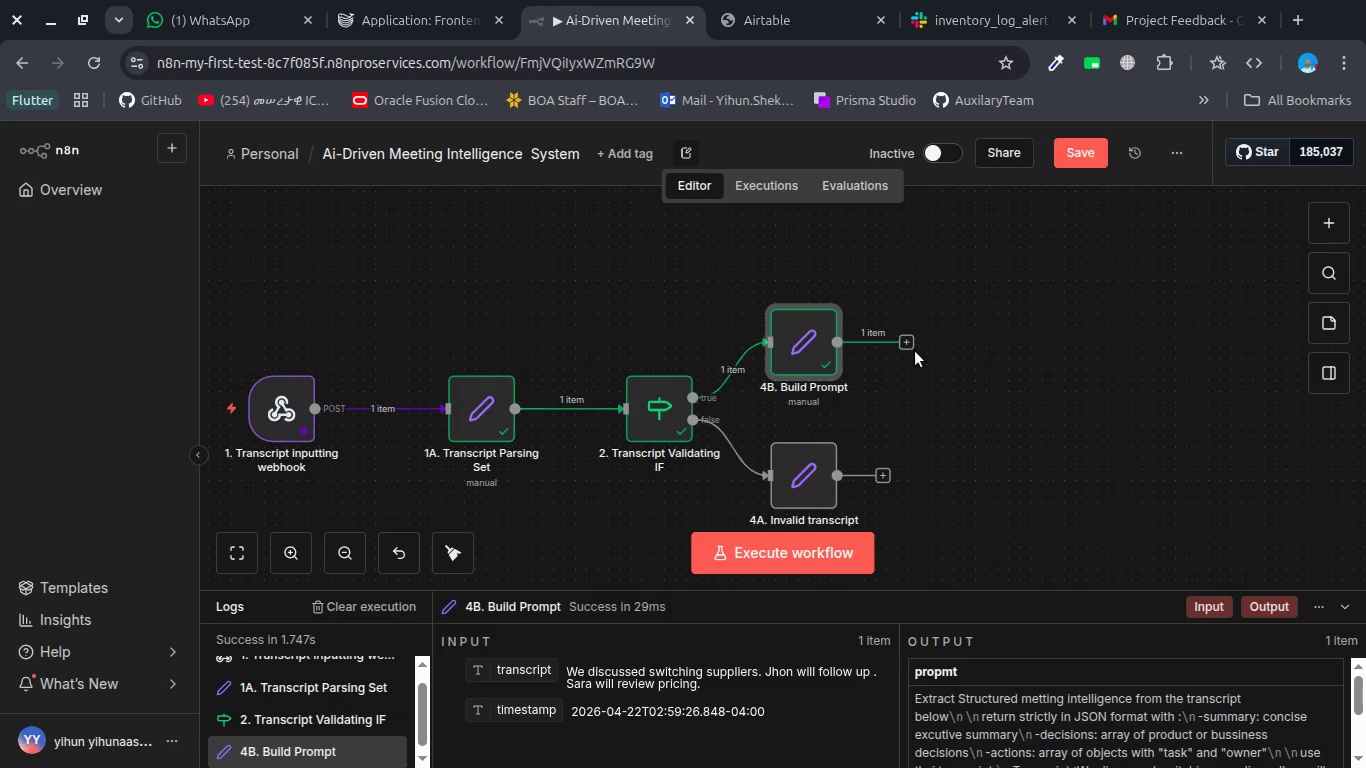 
left_click([906, 344])
 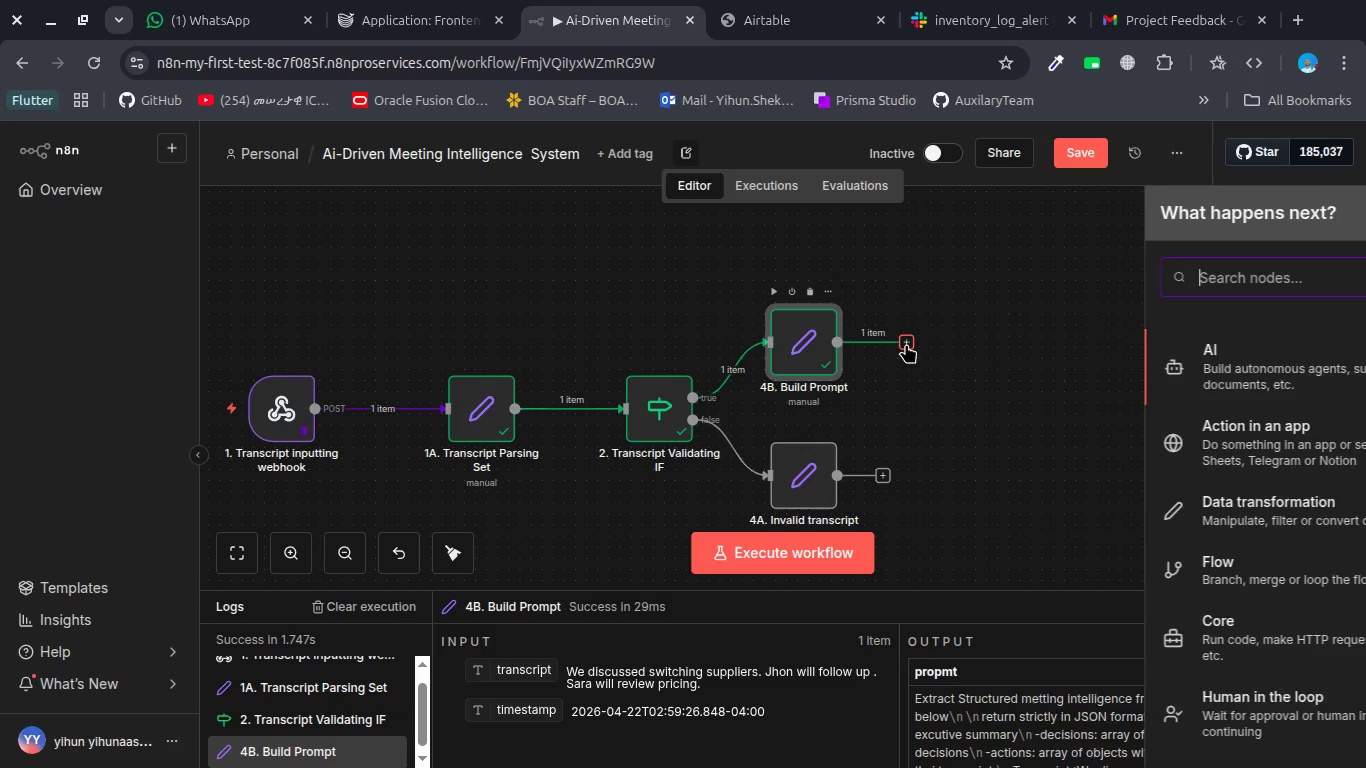 
type(ba)
 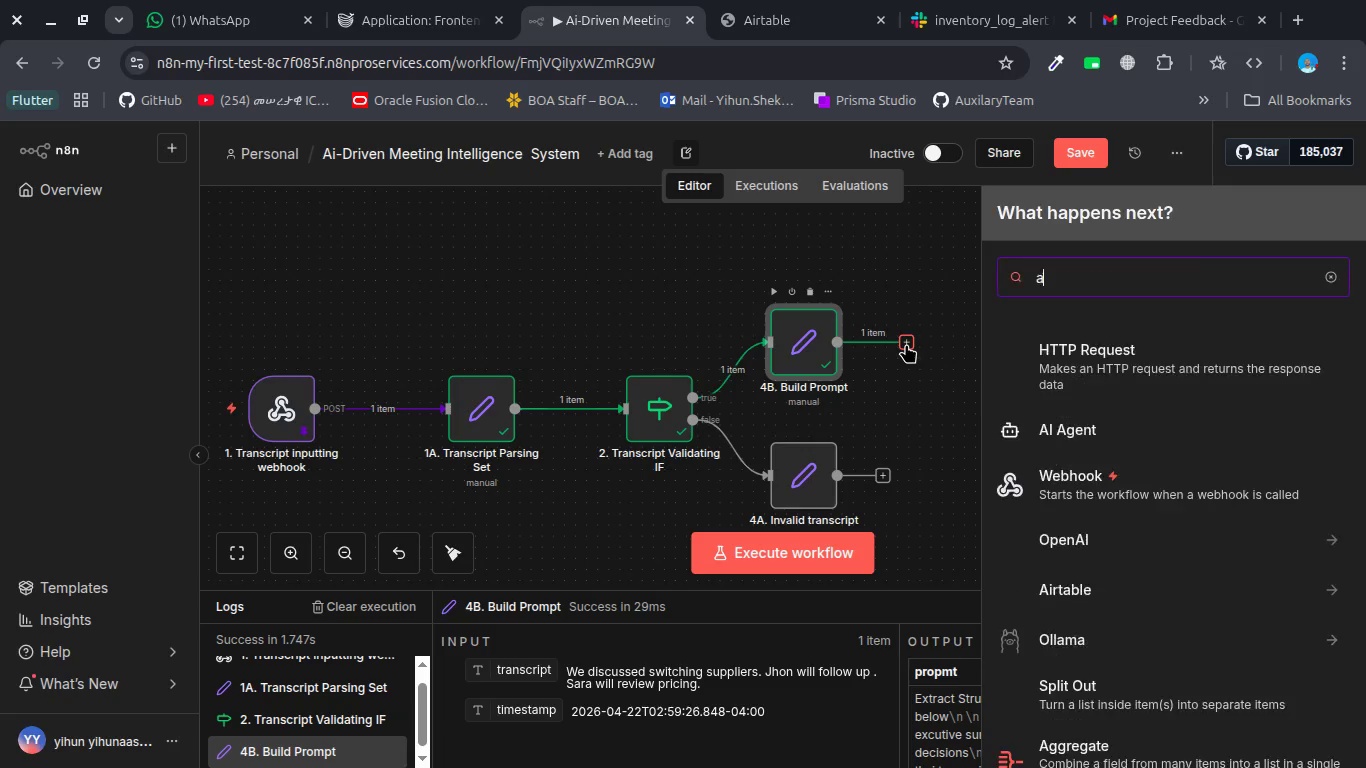 
type(sic)
 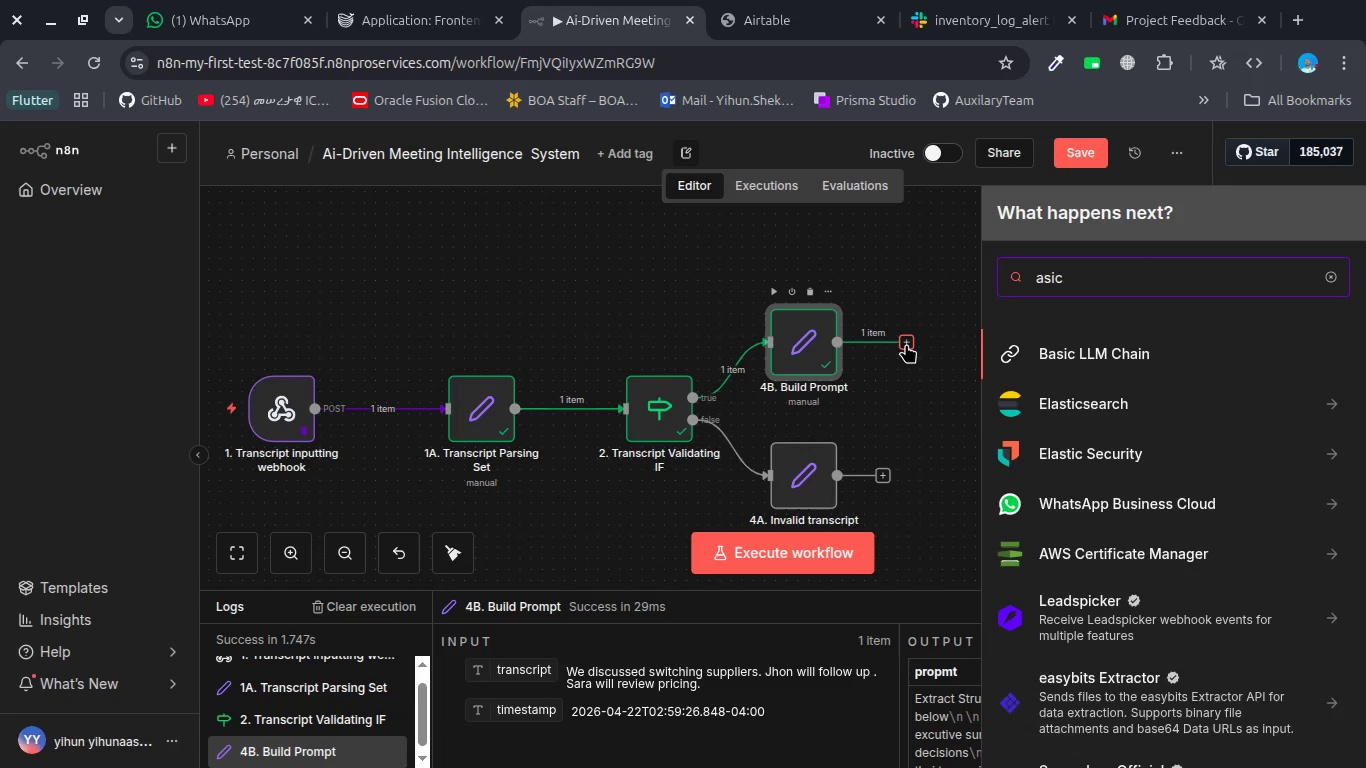 
key(ArrowDown)
 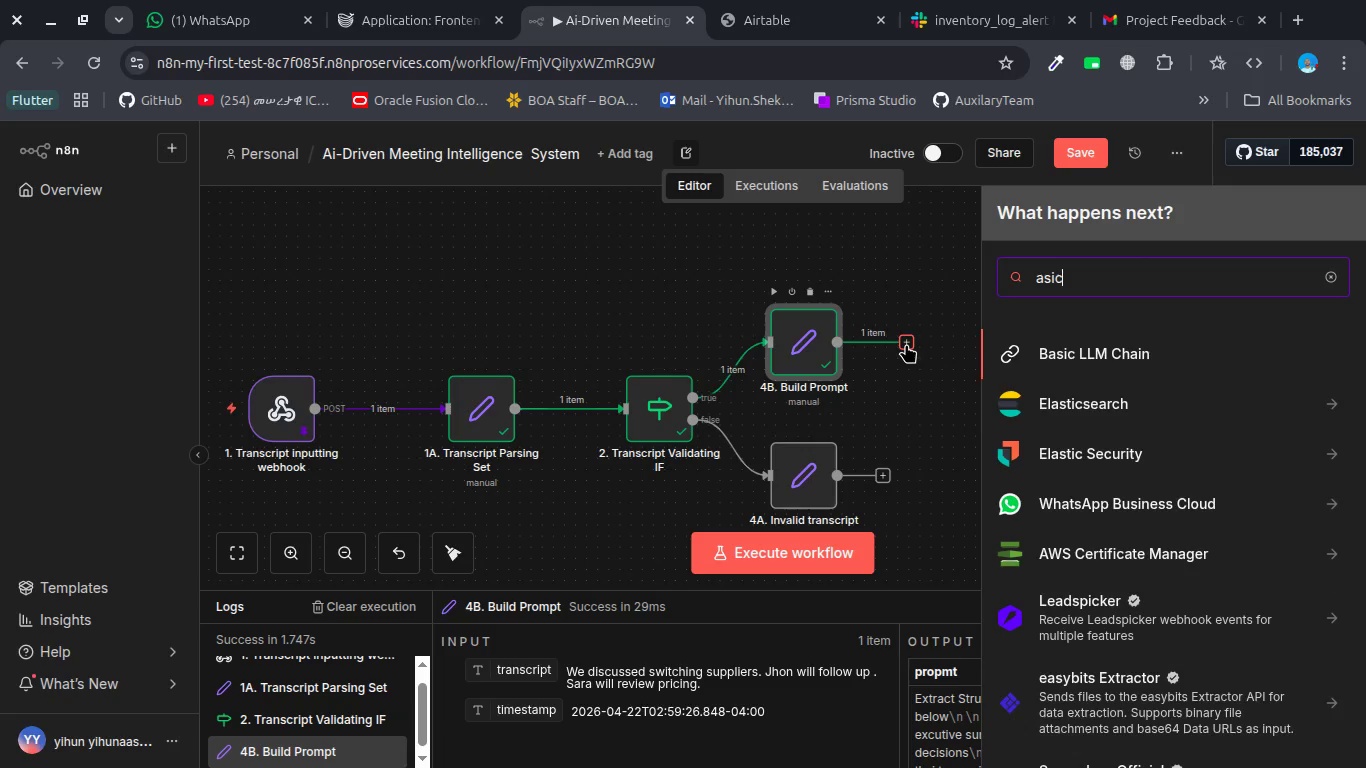 
key(ArrowUp)
 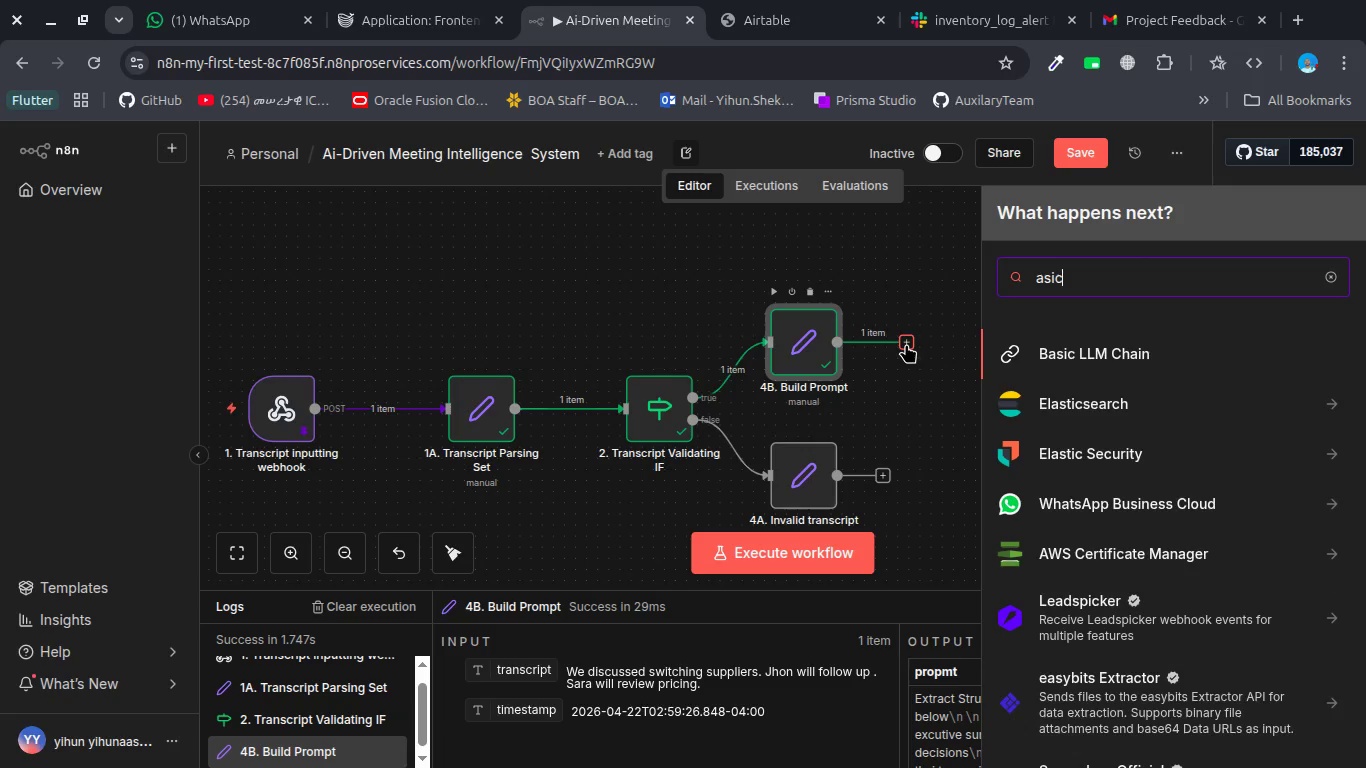 
key(Enter)
 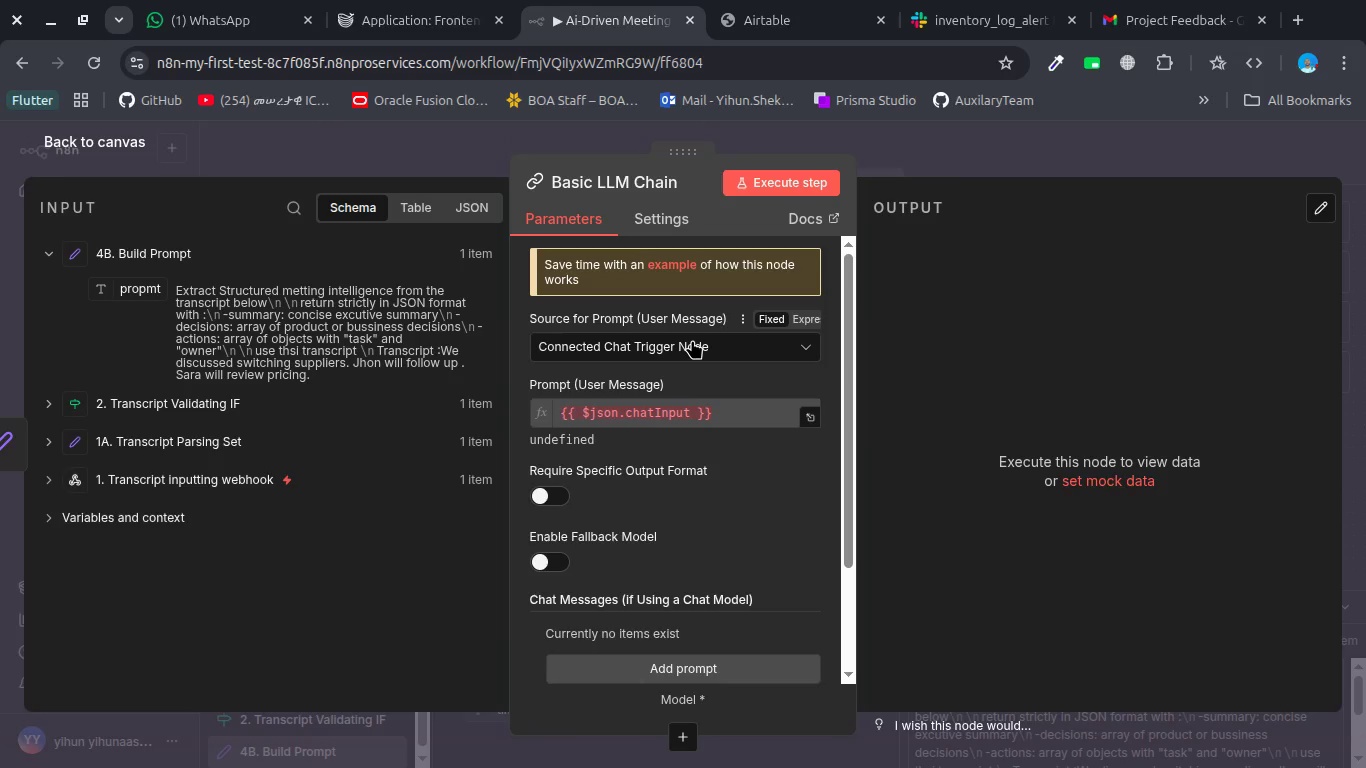 
left_click([692, 340])
 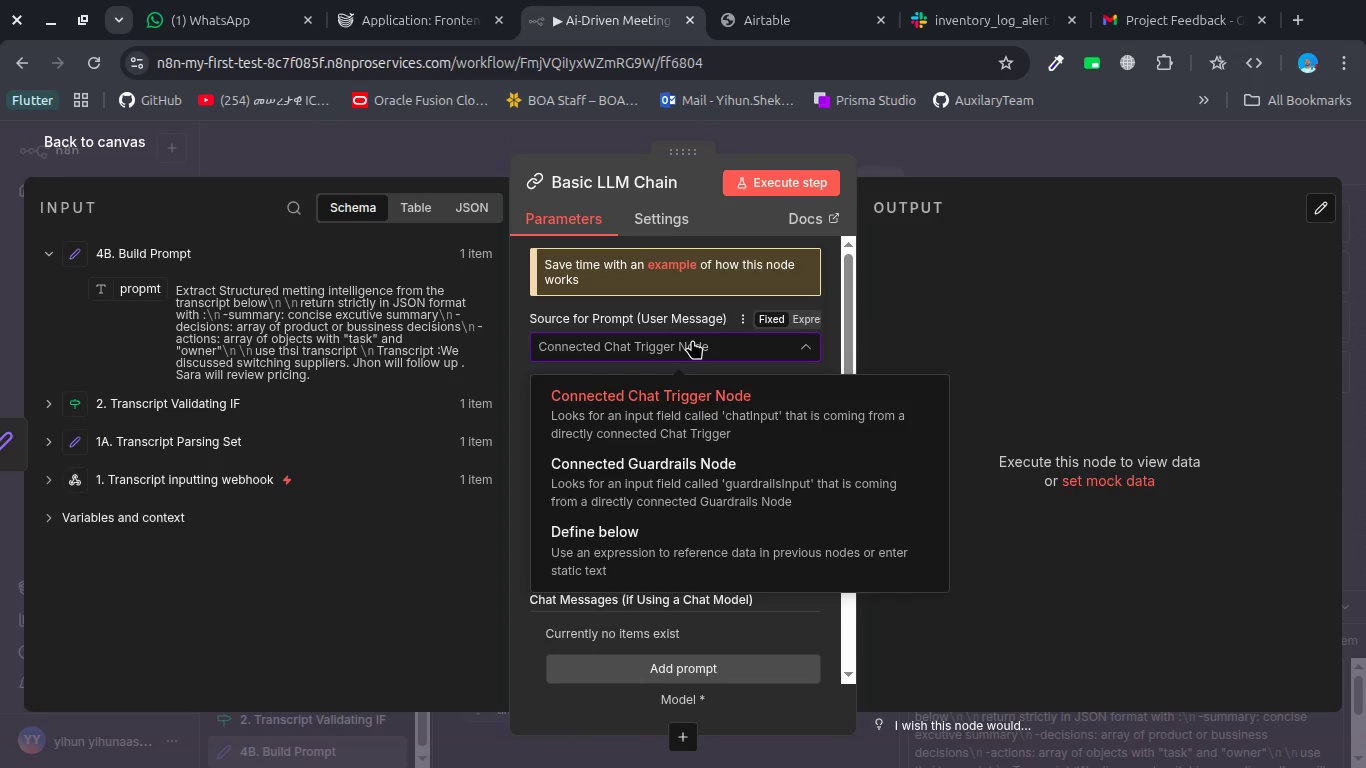 
left_click([692, 340])
 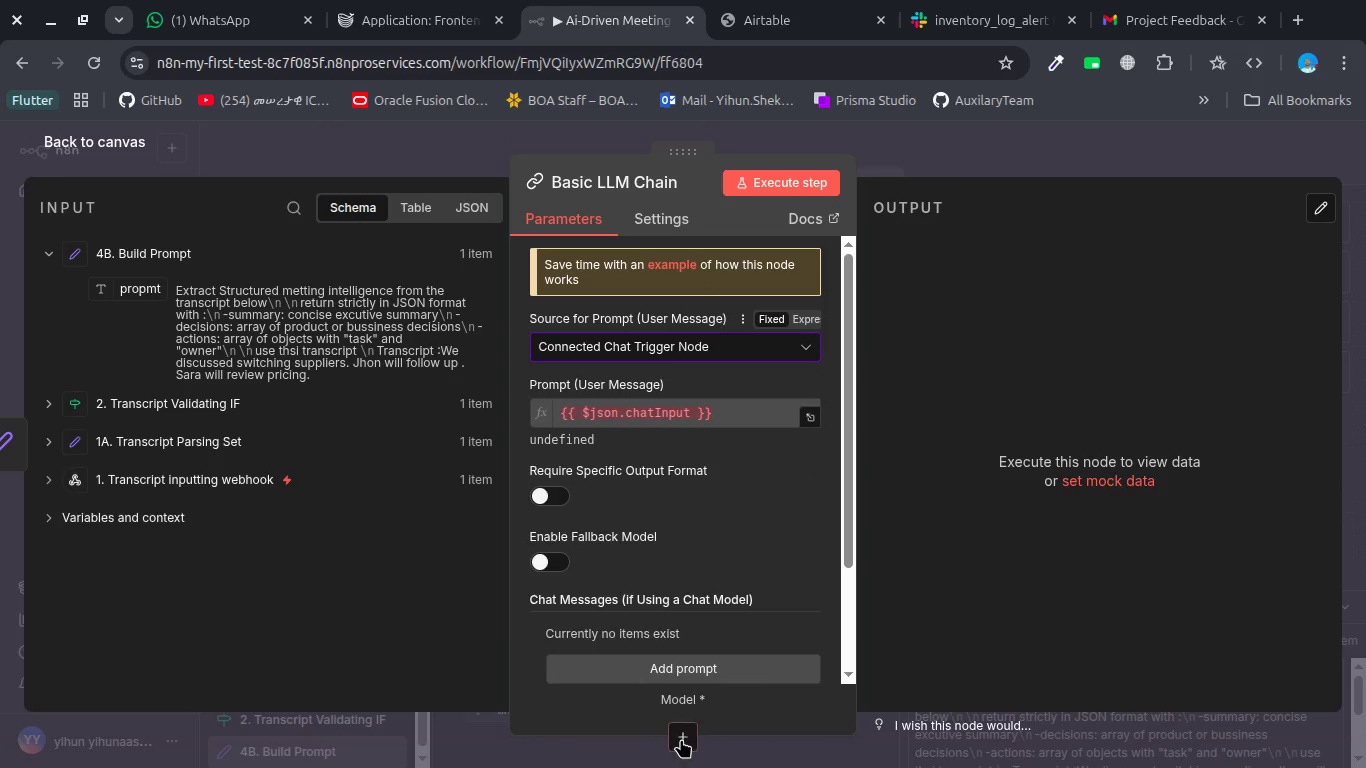 
left_click([681, 738])
 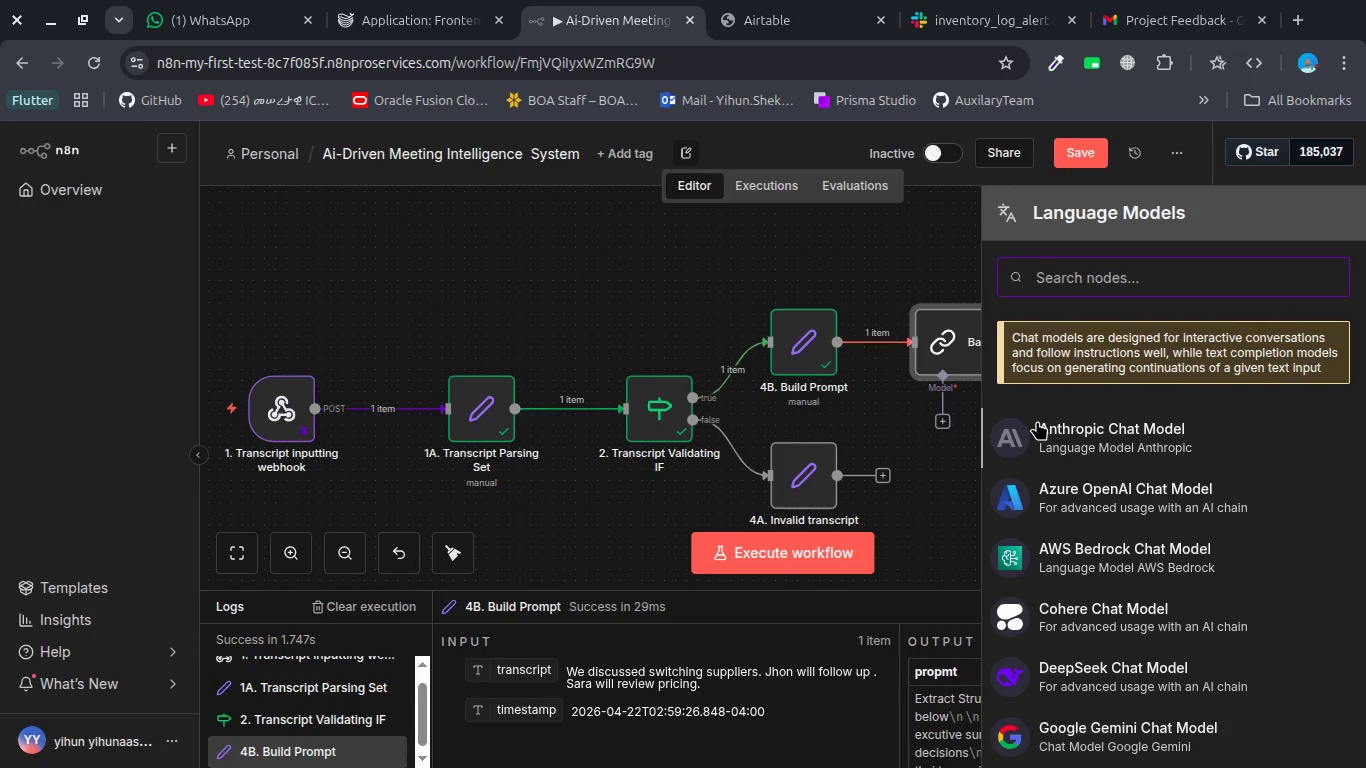 
type(ge)
 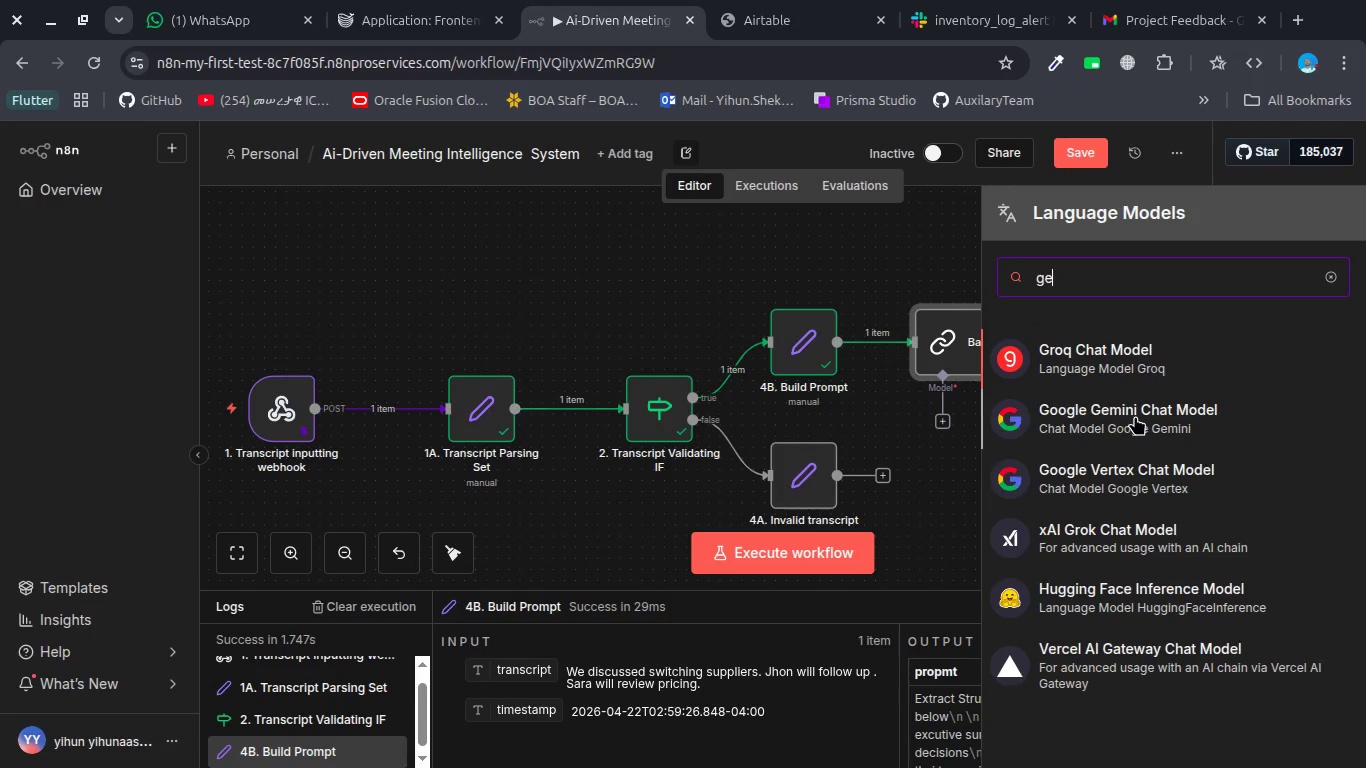 
left_click([1135, 416])
 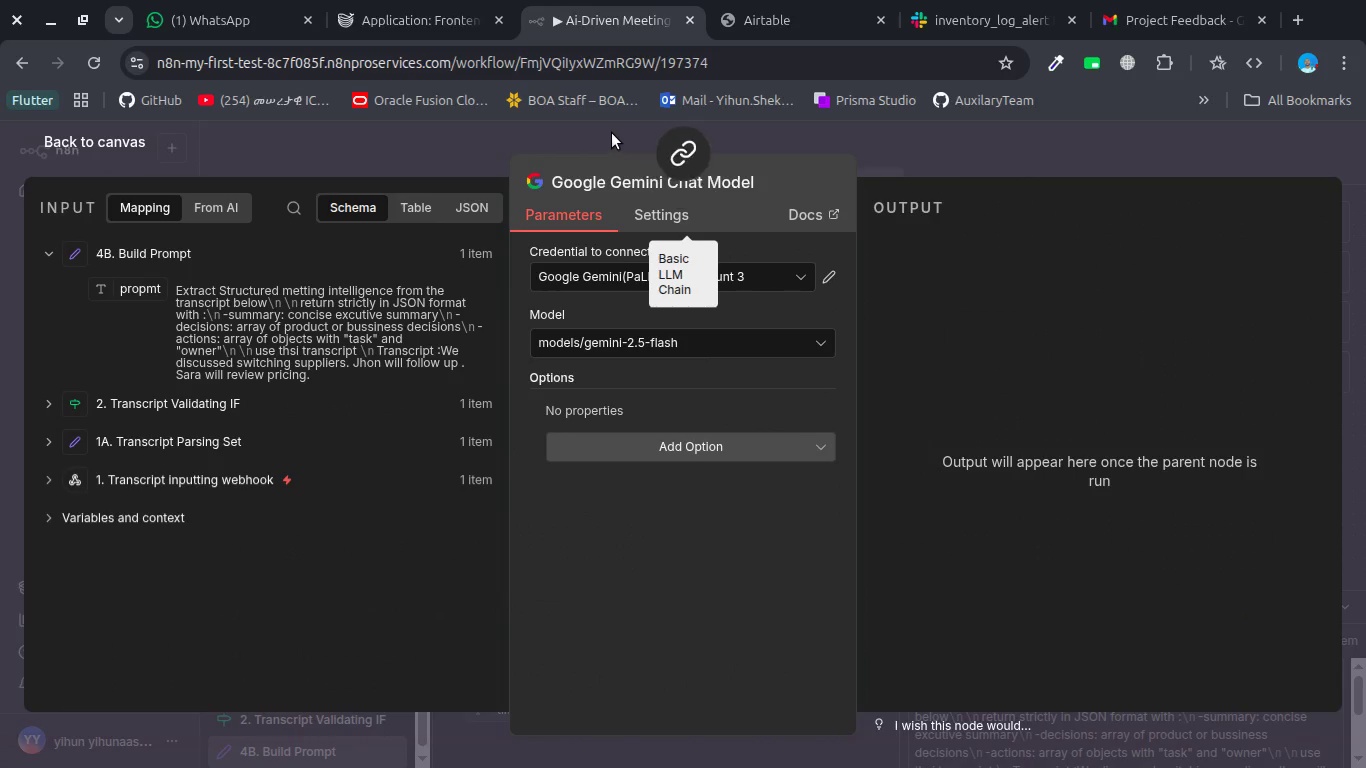 
left_click([612, 133])
 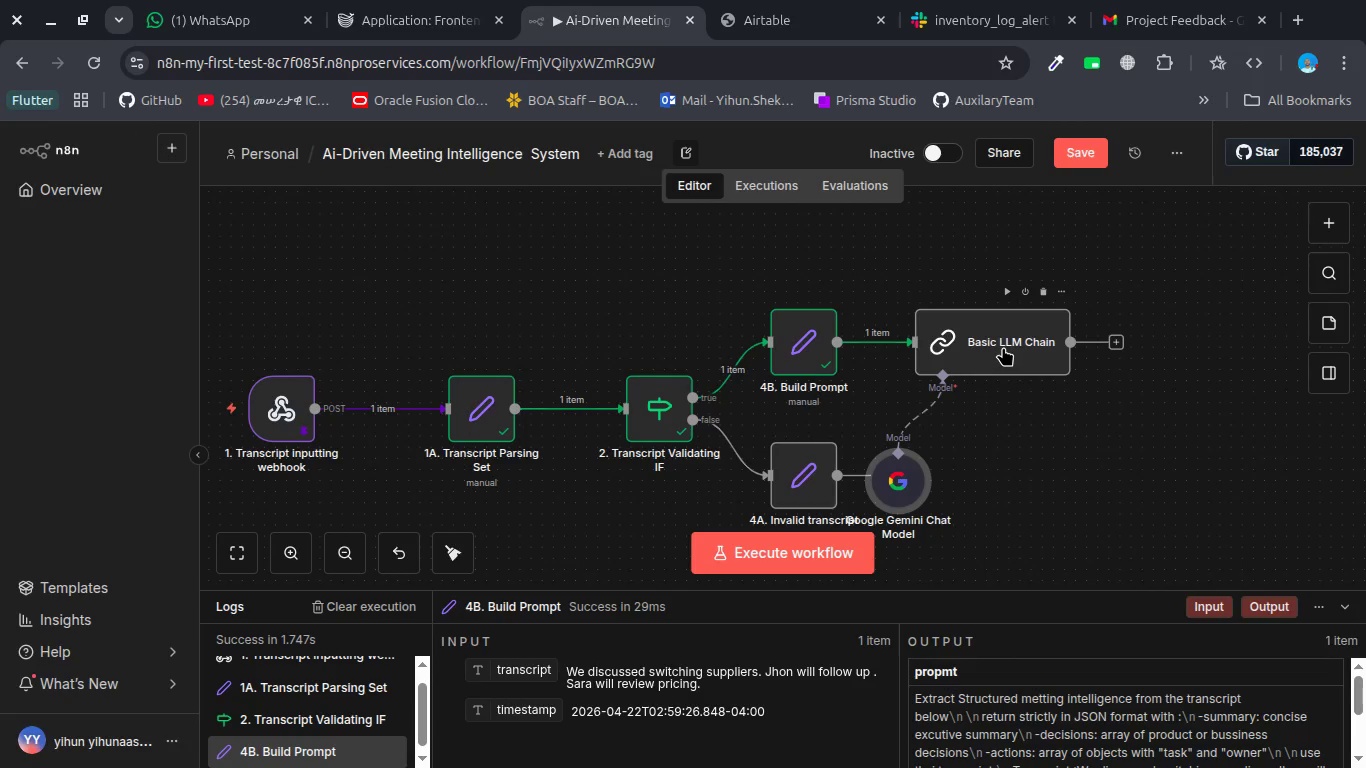 
double_click([1003, 347])
 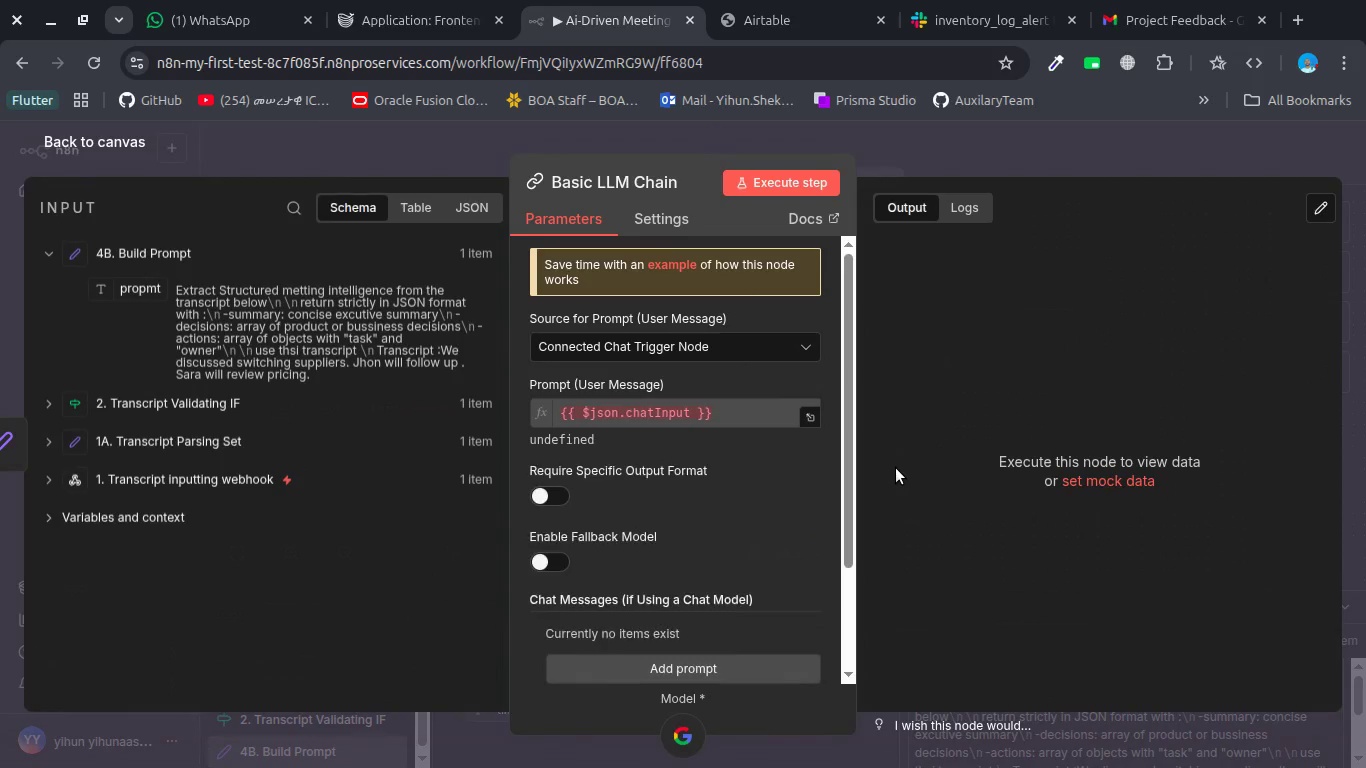 
left_click([896, 468])
 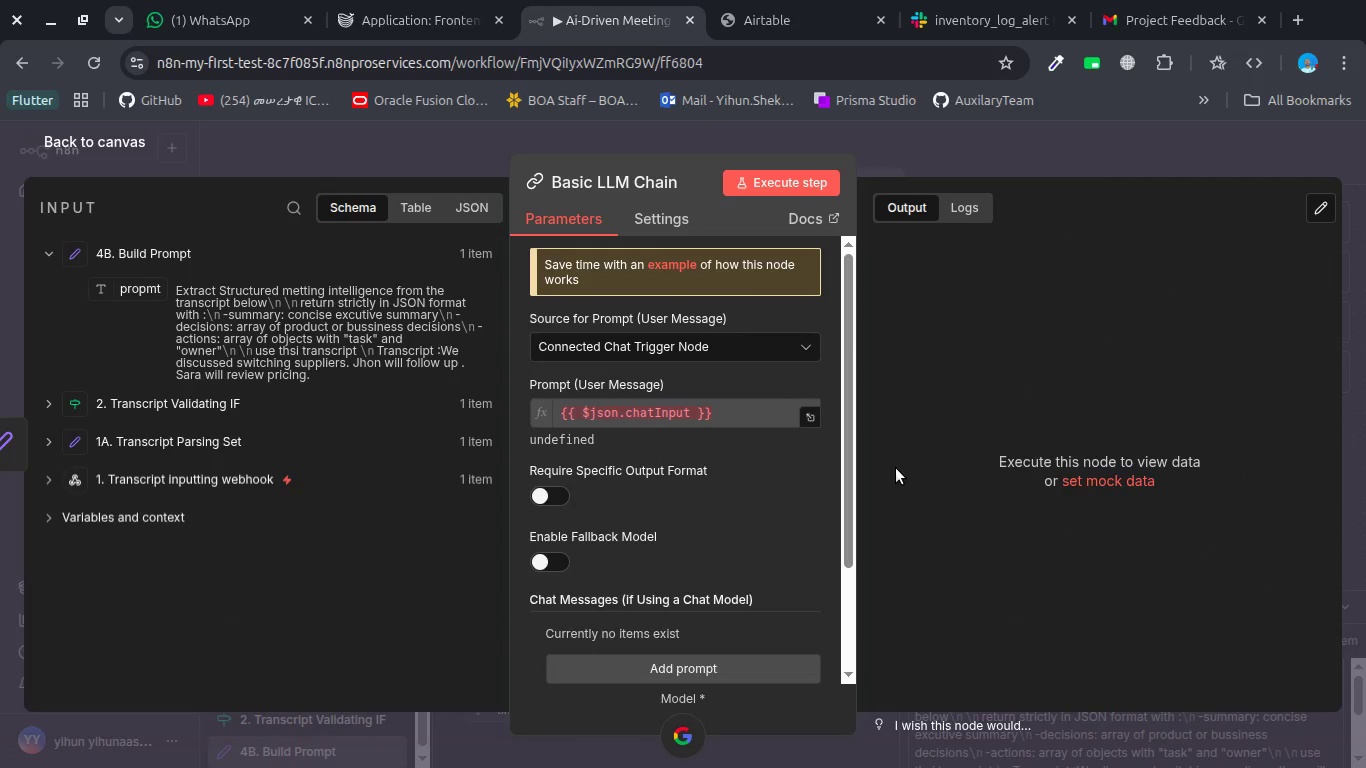 
key(Alt+AltLeft)
 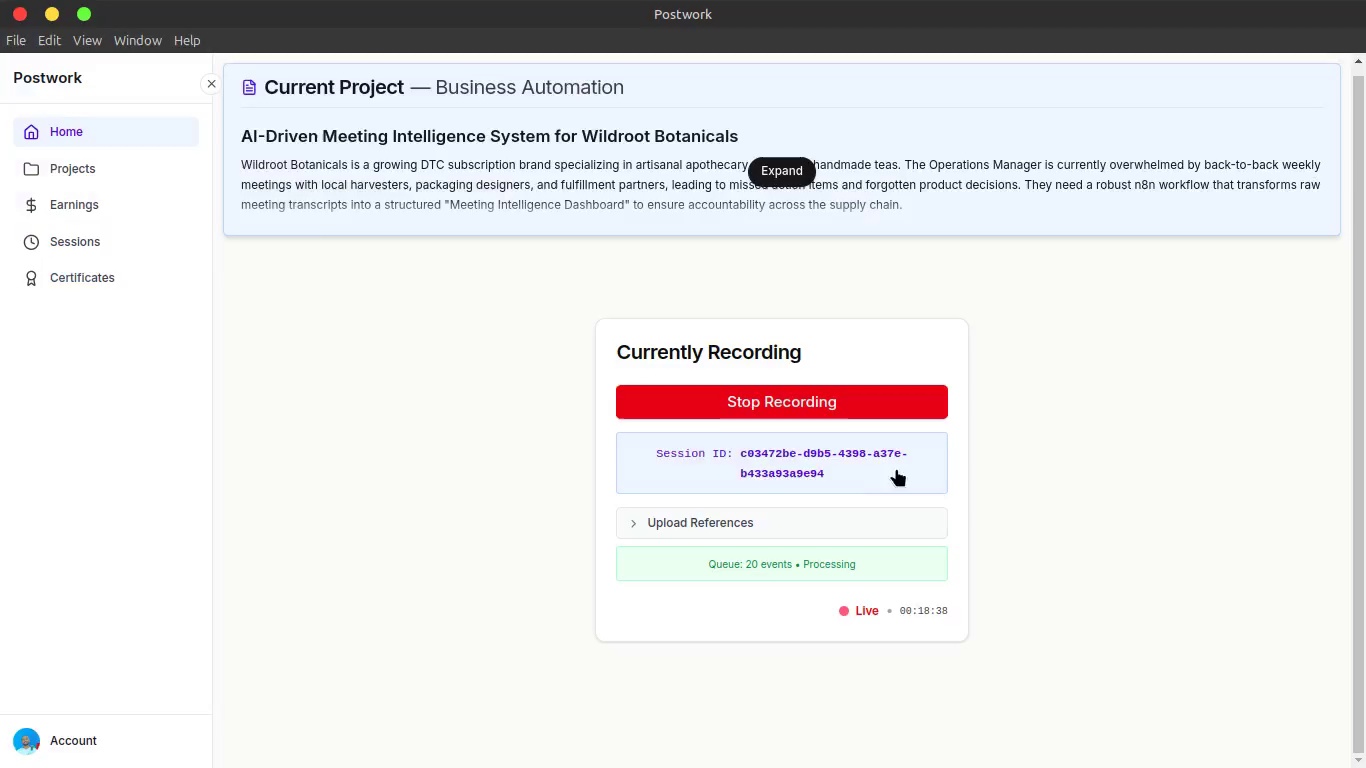 
key(Alt+Tab)